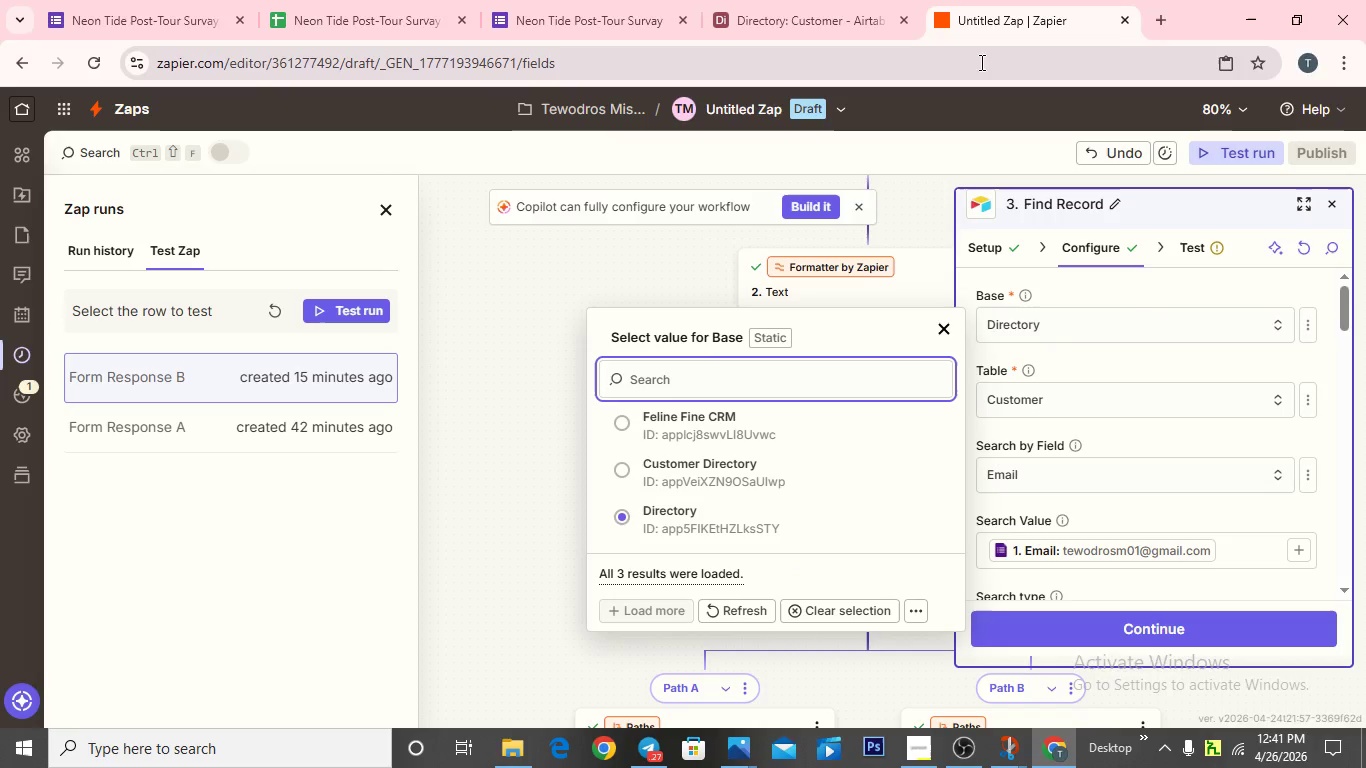 
left_click([782, 16])
 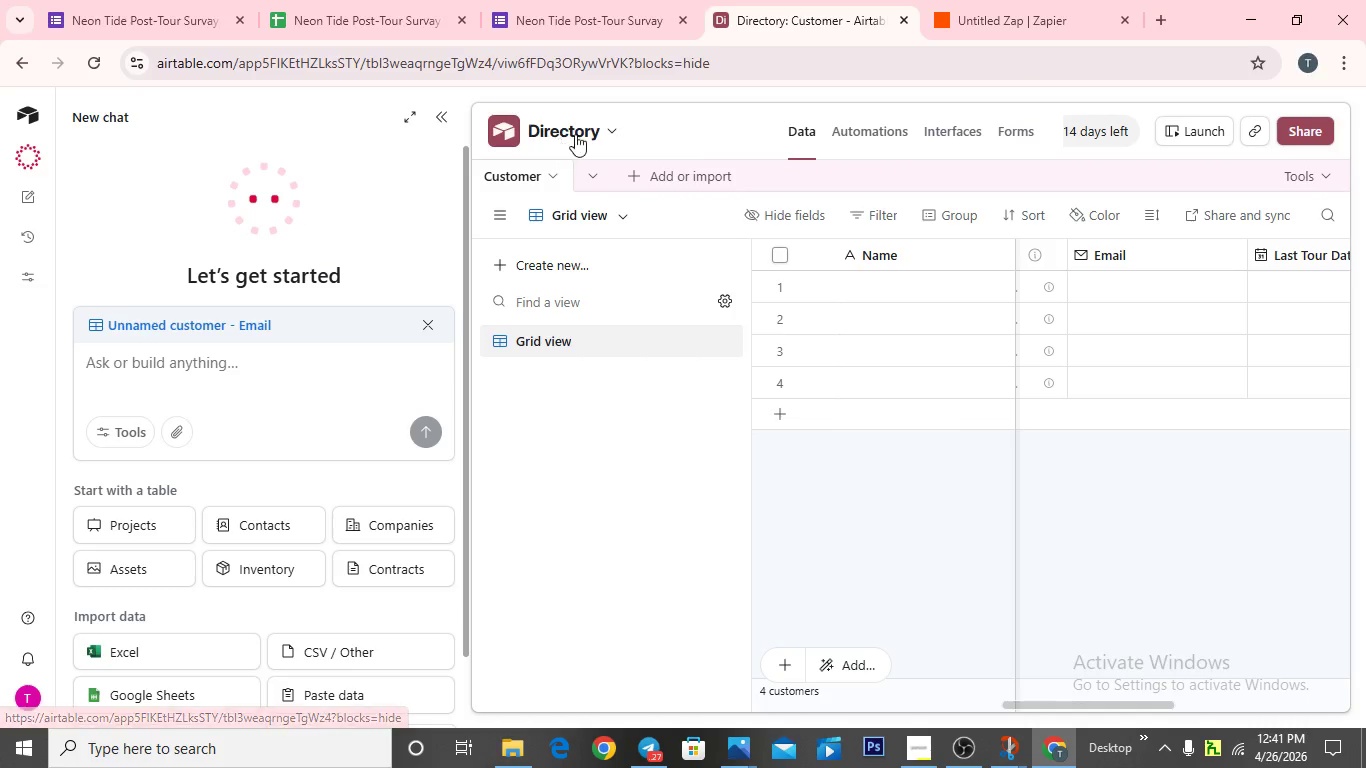 
left_click([609, 130])
 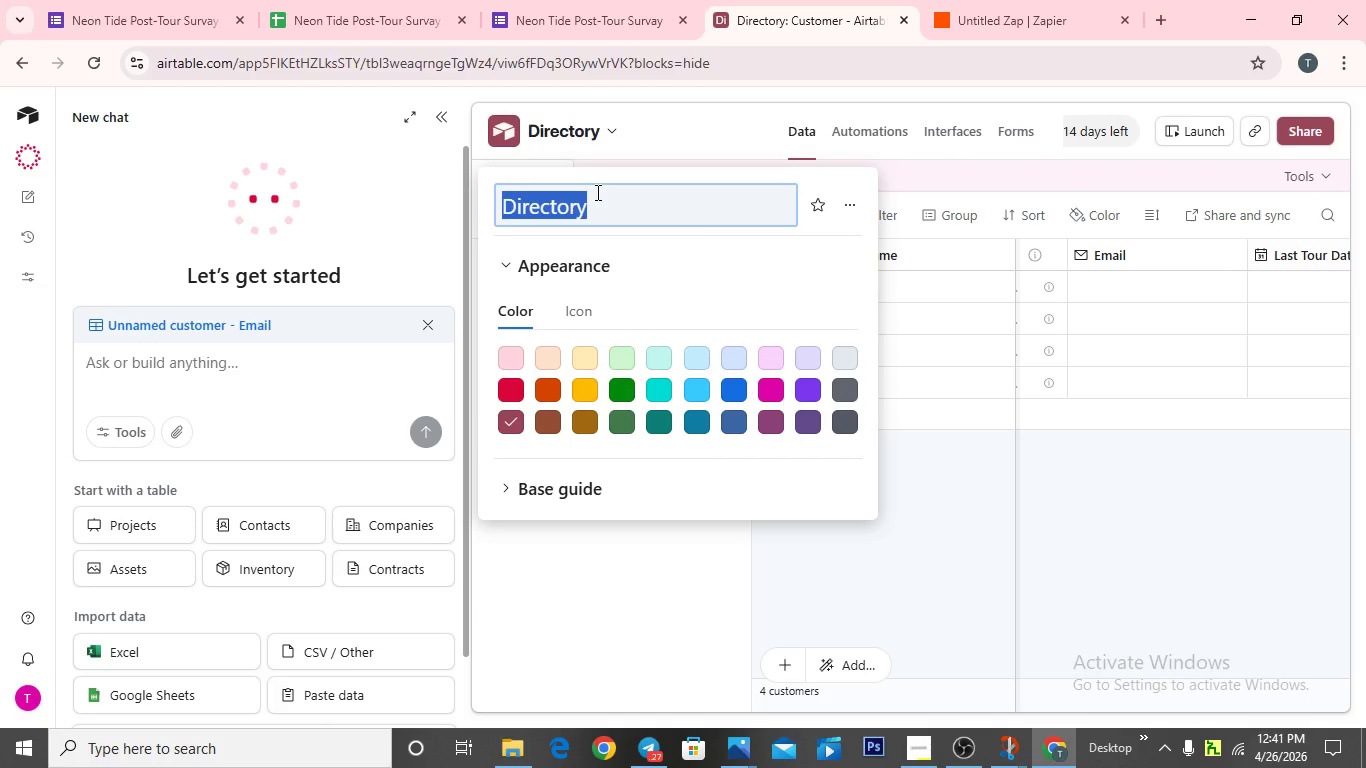 
left_click([596, 193])
 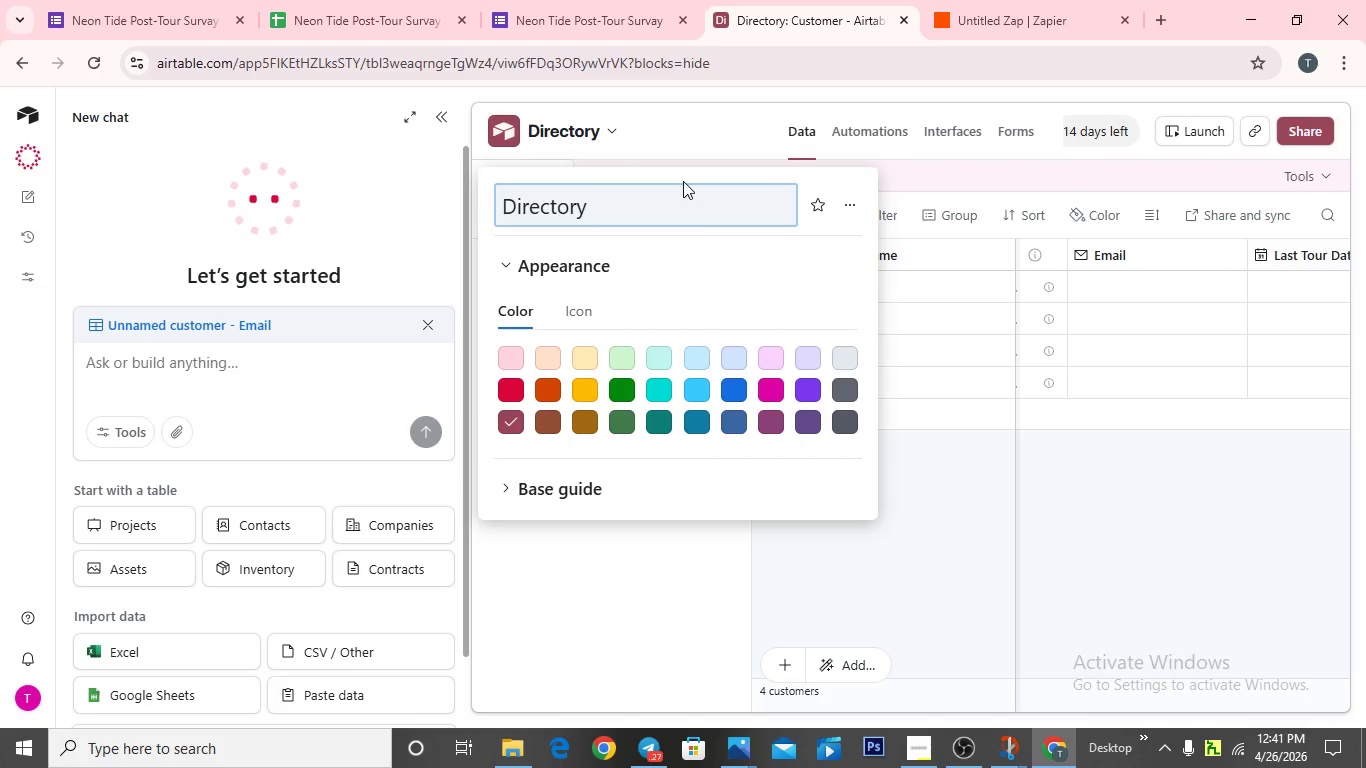 
hold_key(key=Backspace, duration=1.02)
 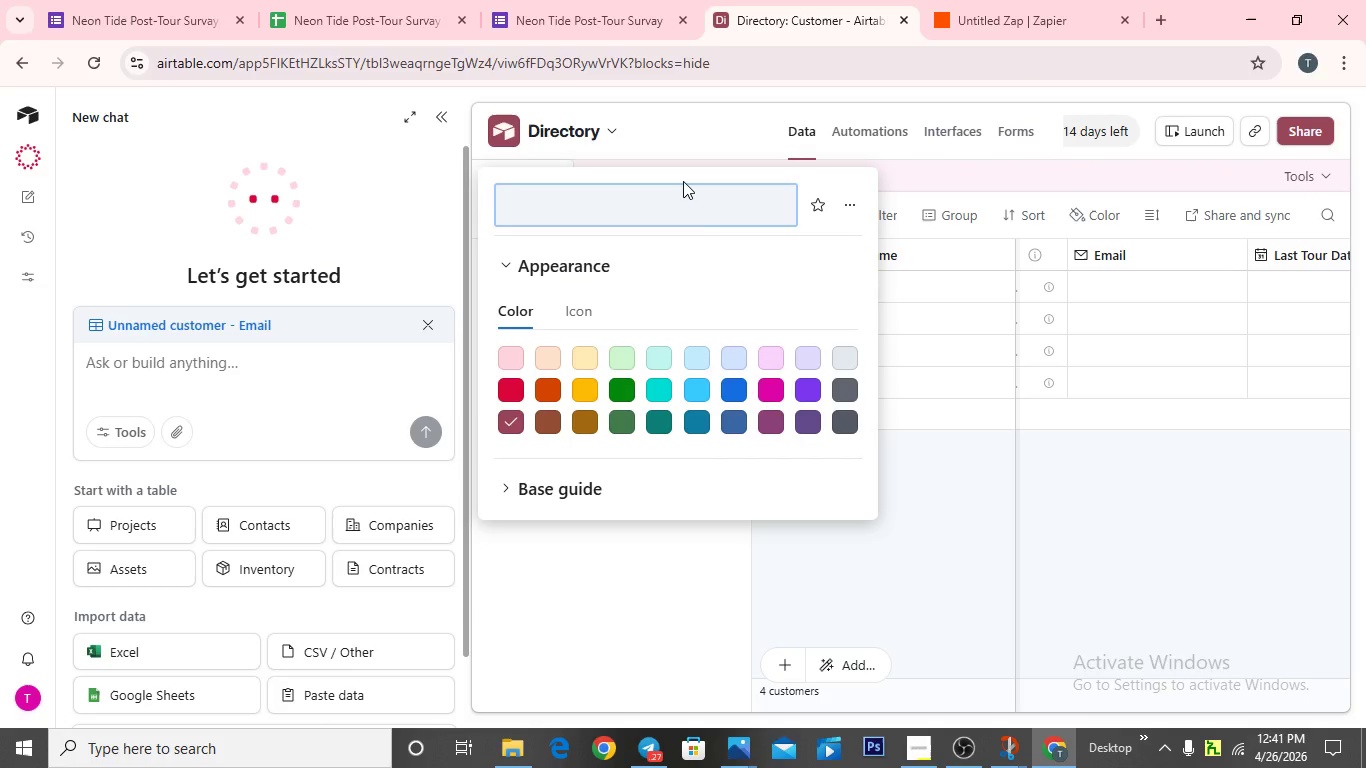 
type(Customer Directoryy)
key(Backspace)
 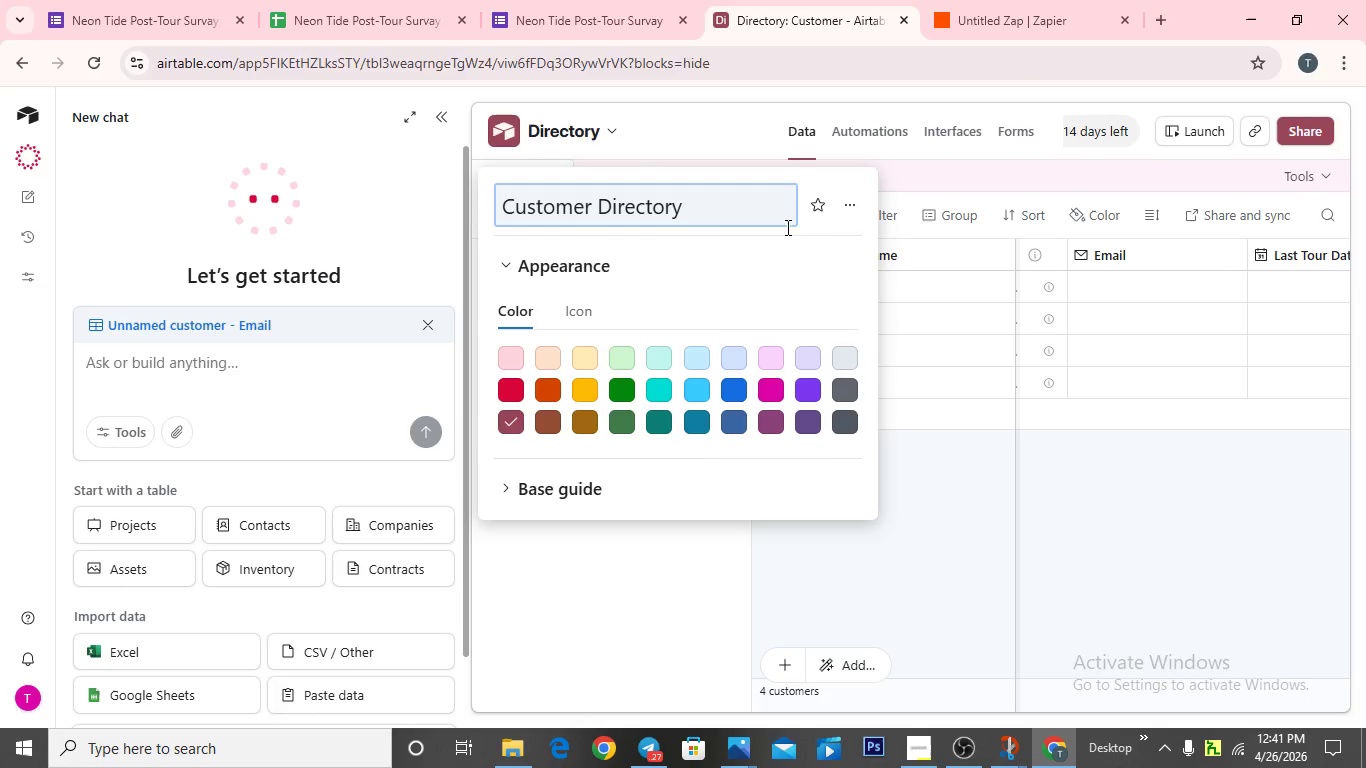 
key(Enter)
 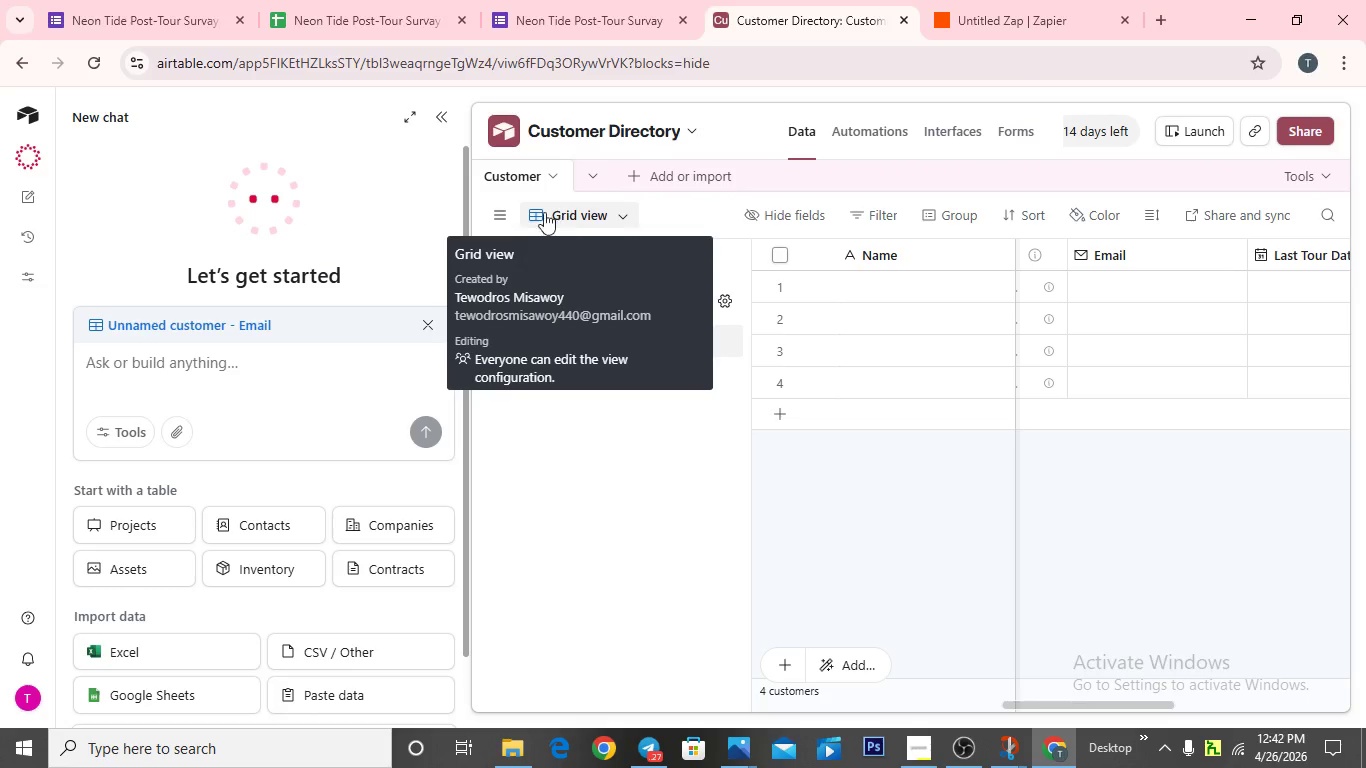 
left_click([554, 178])
 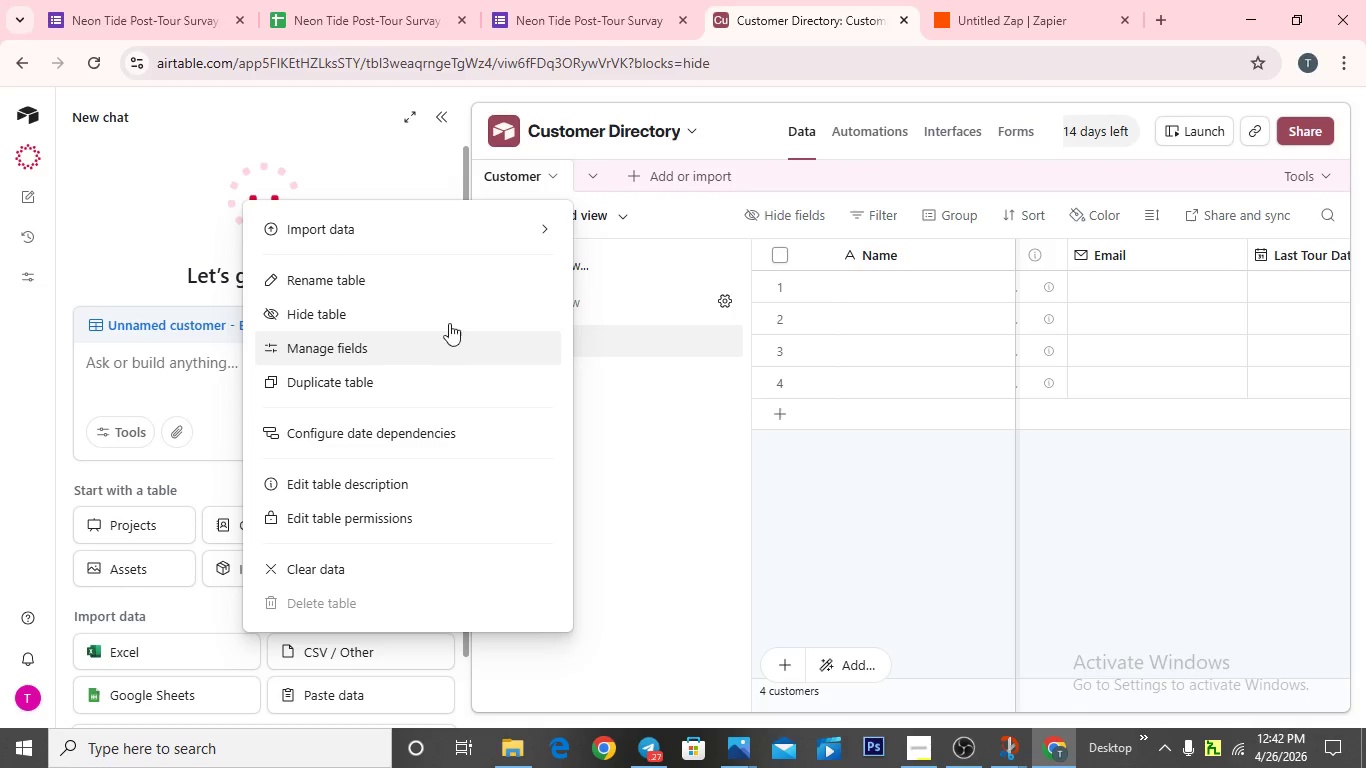 
left_click([449, 280])
 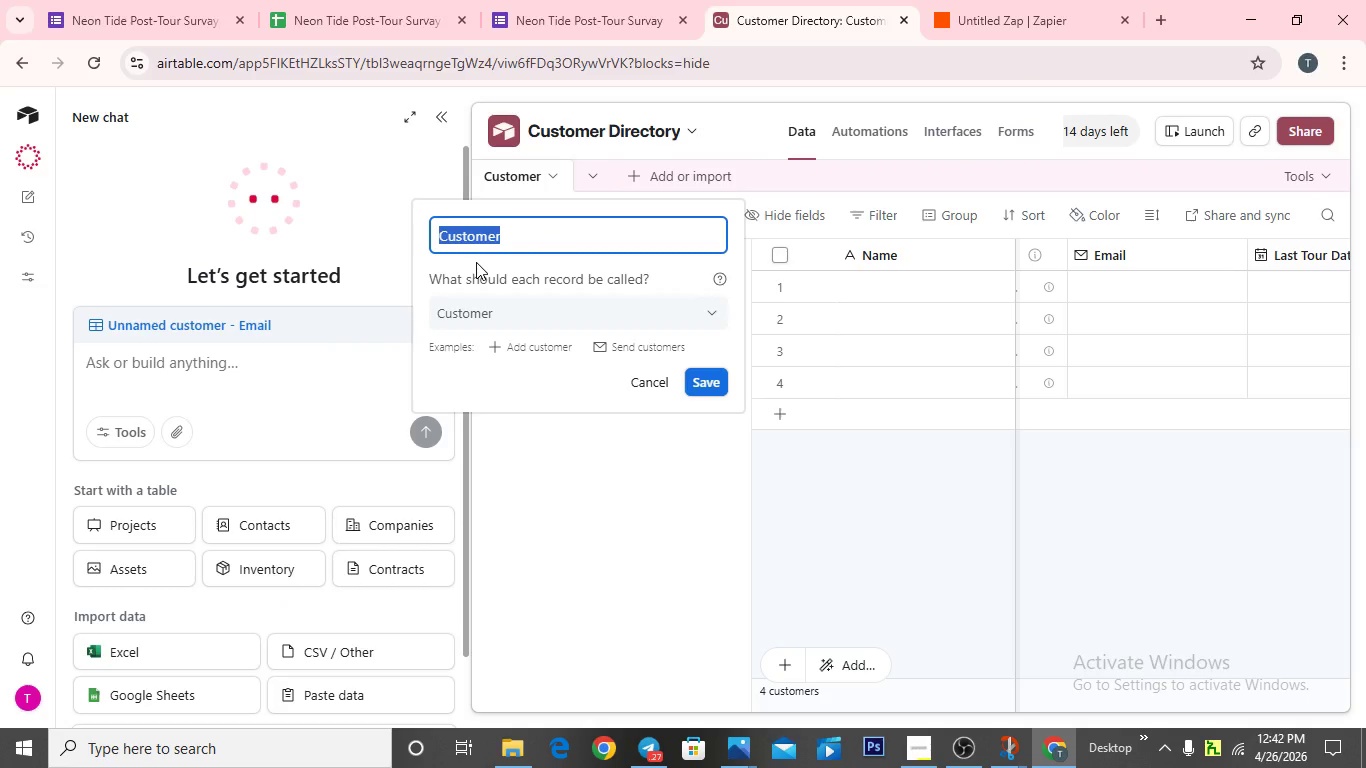 
key(Backspace)
type(Customer Directort)
key(Backspace)
type(y)
 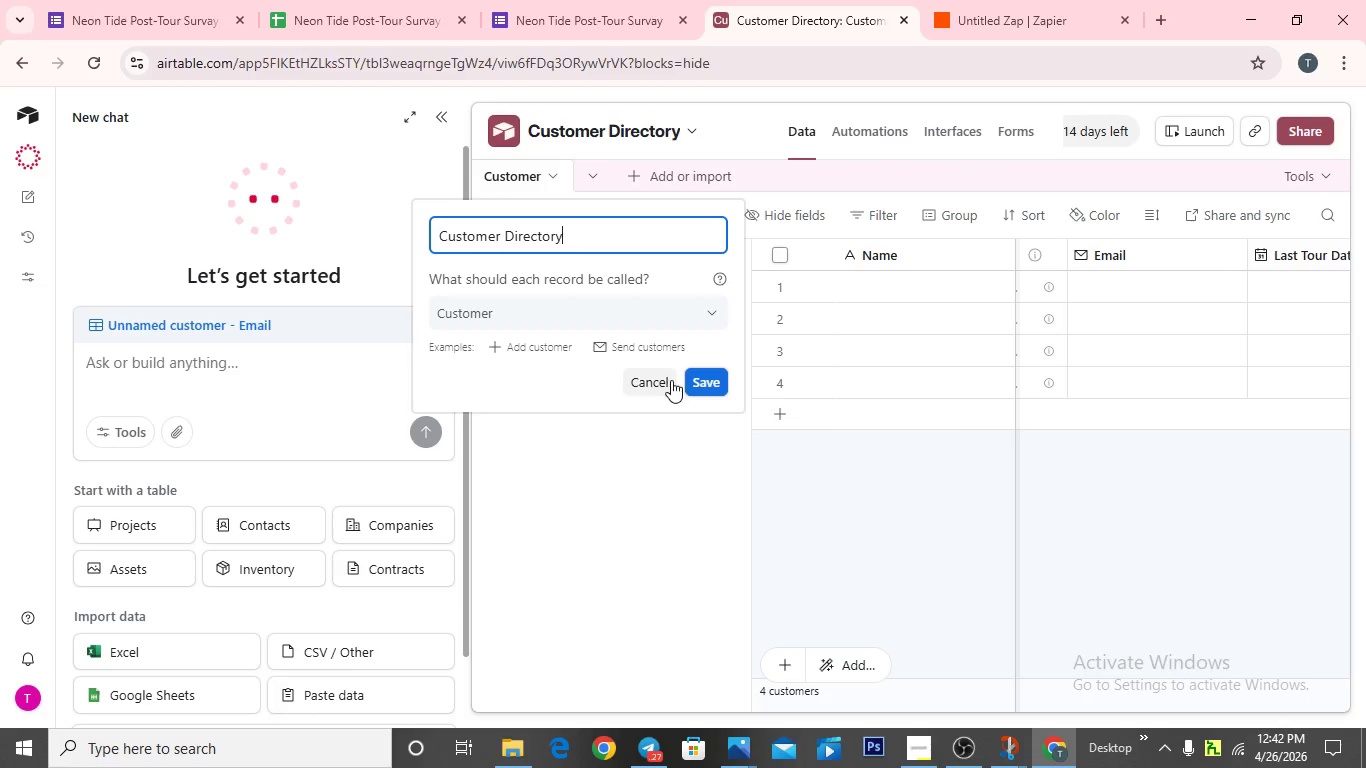 
left_click([684, 380])
 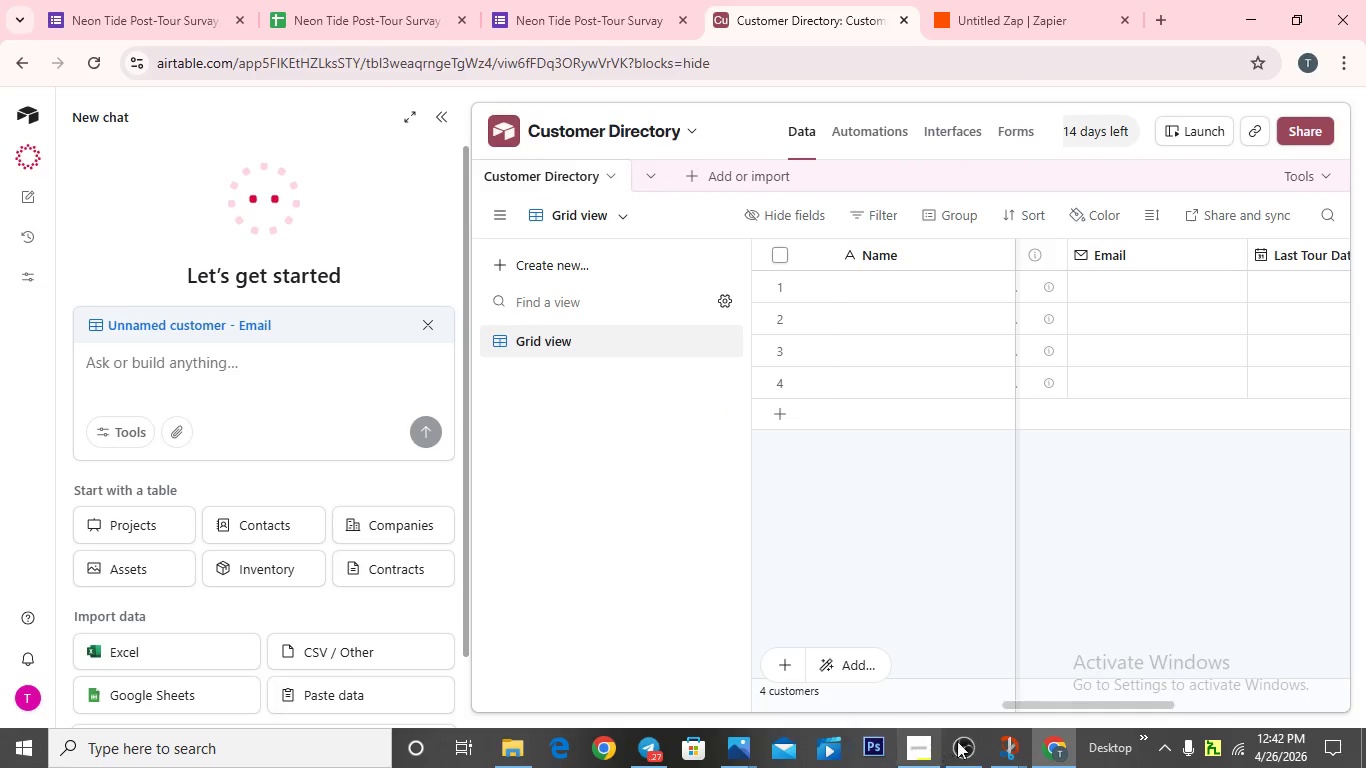 
left_click([1060, 750])